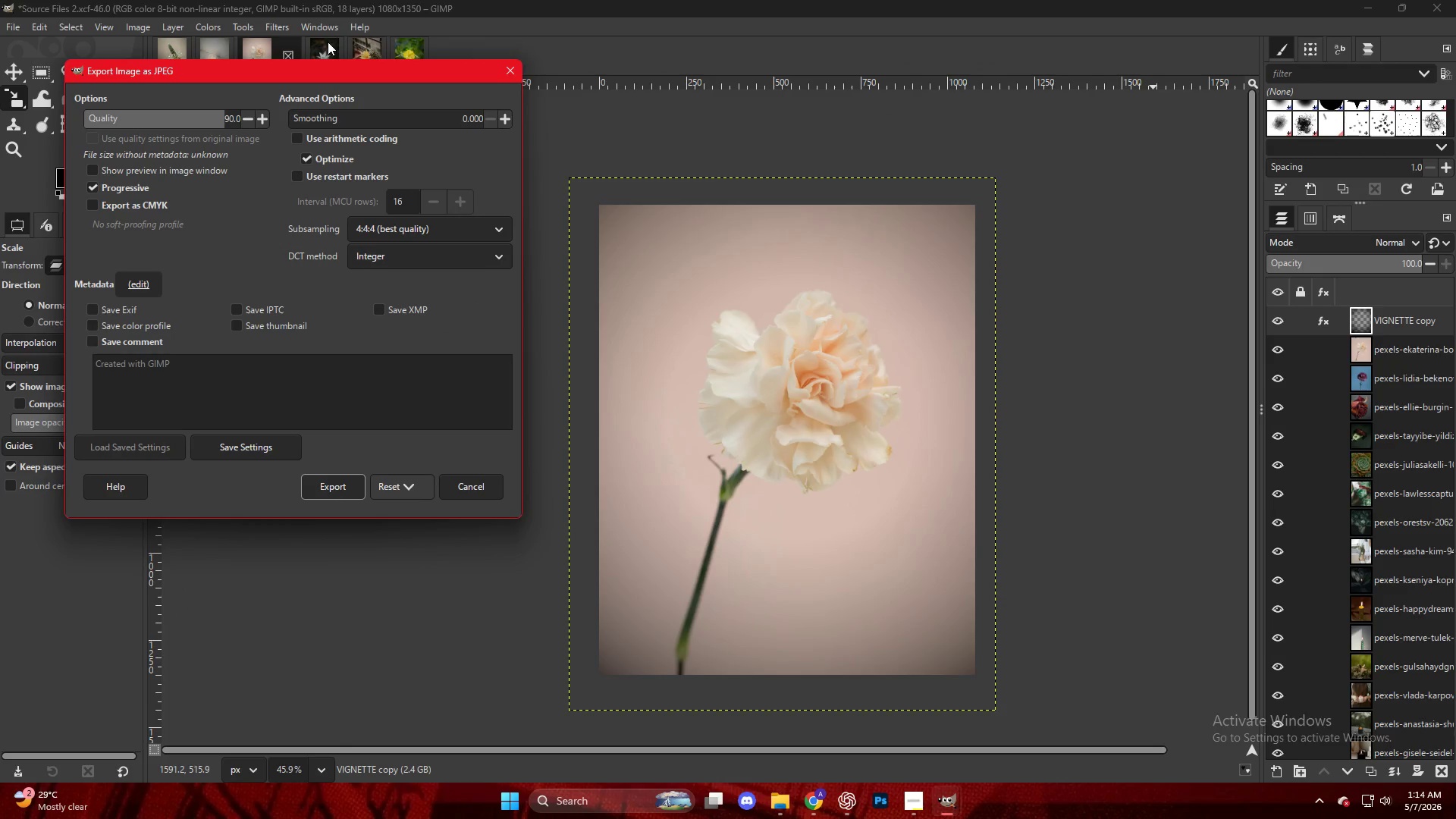 
key(NumpadEnter)
 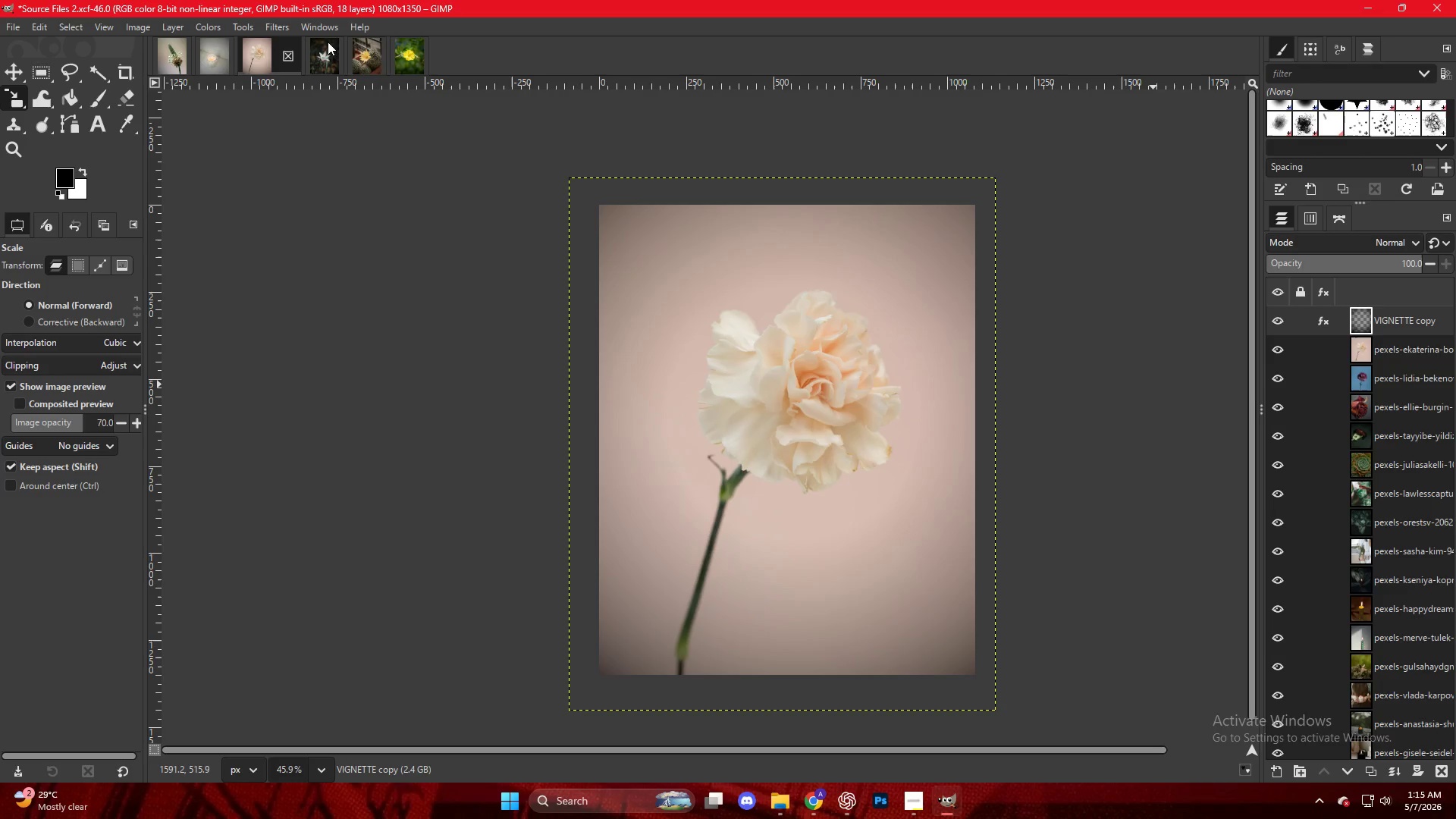 
wait(91.81)
 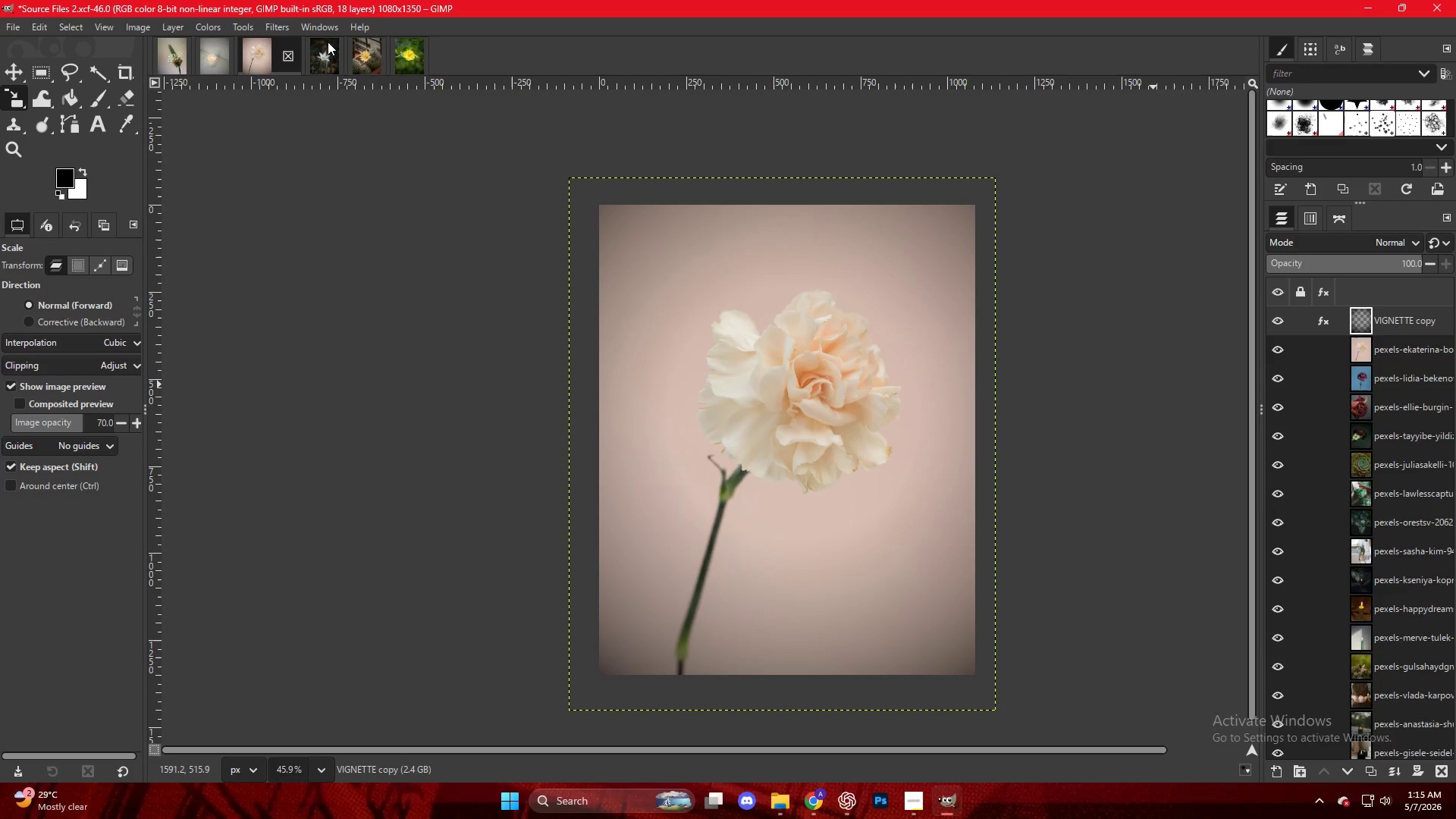 
left_click([908, 805])